 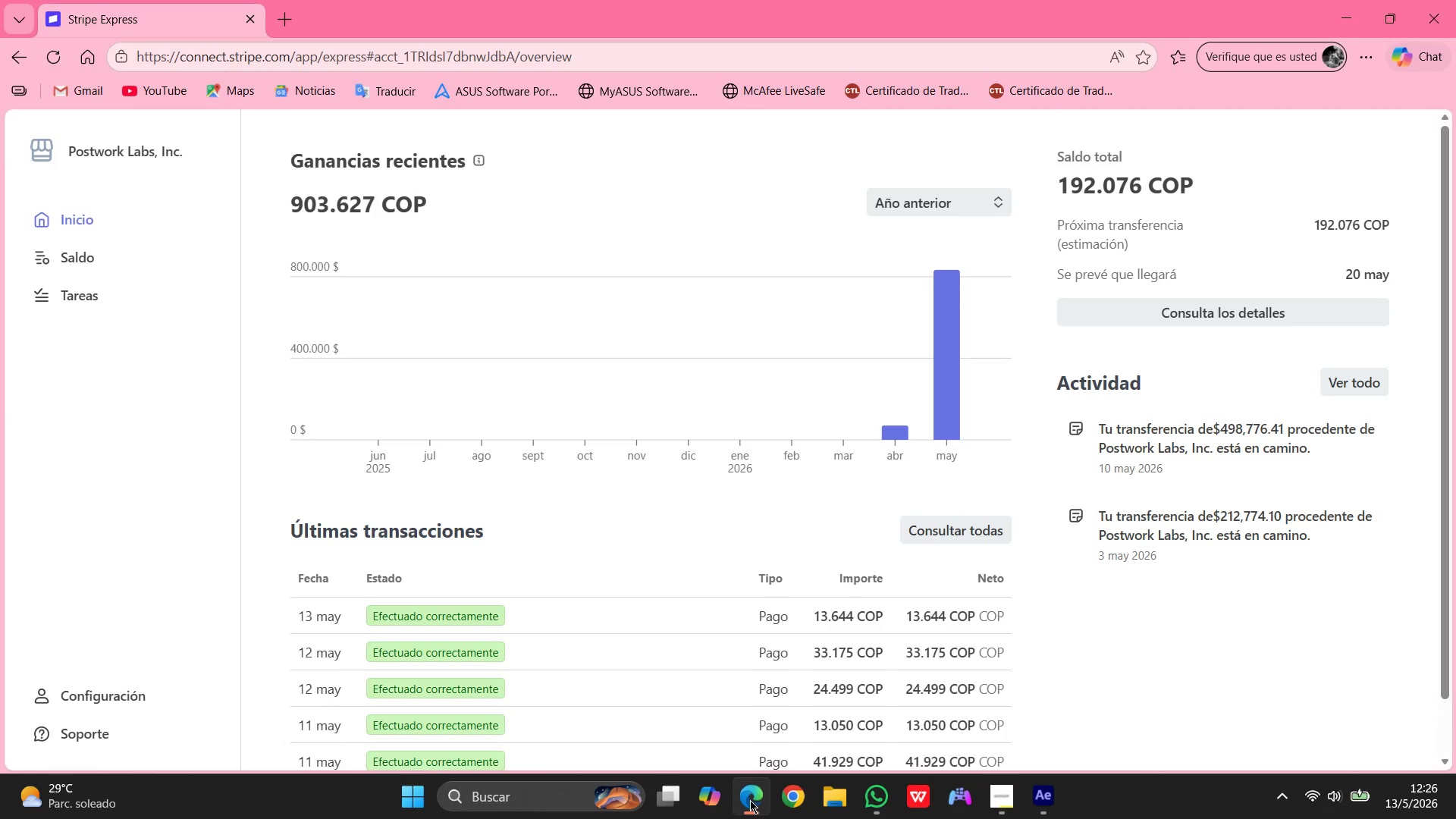 
scroll: coordinate [981, 372], scroll_direction: up, amount: 3.0
 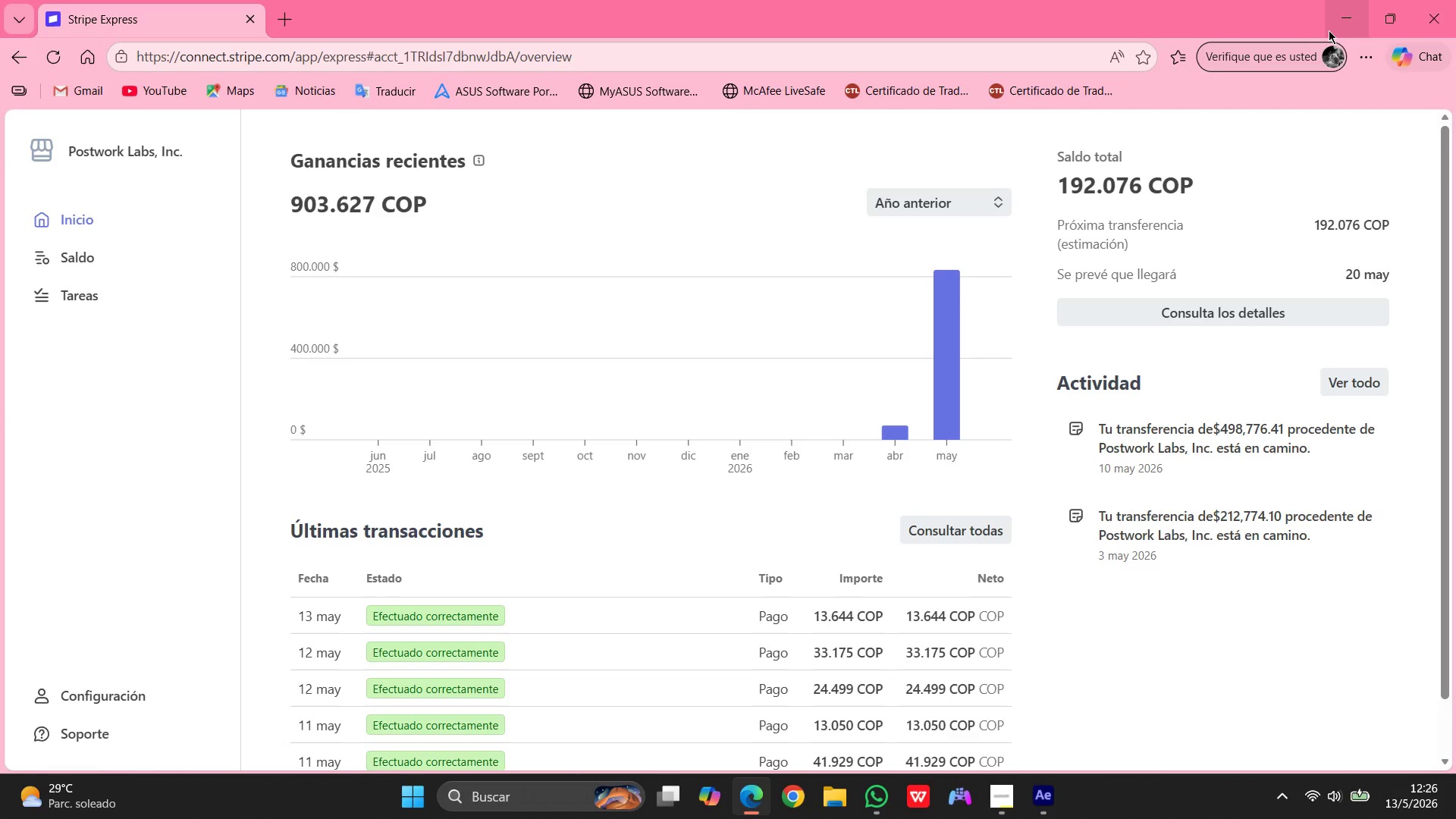 
left_click([1338, 23])
 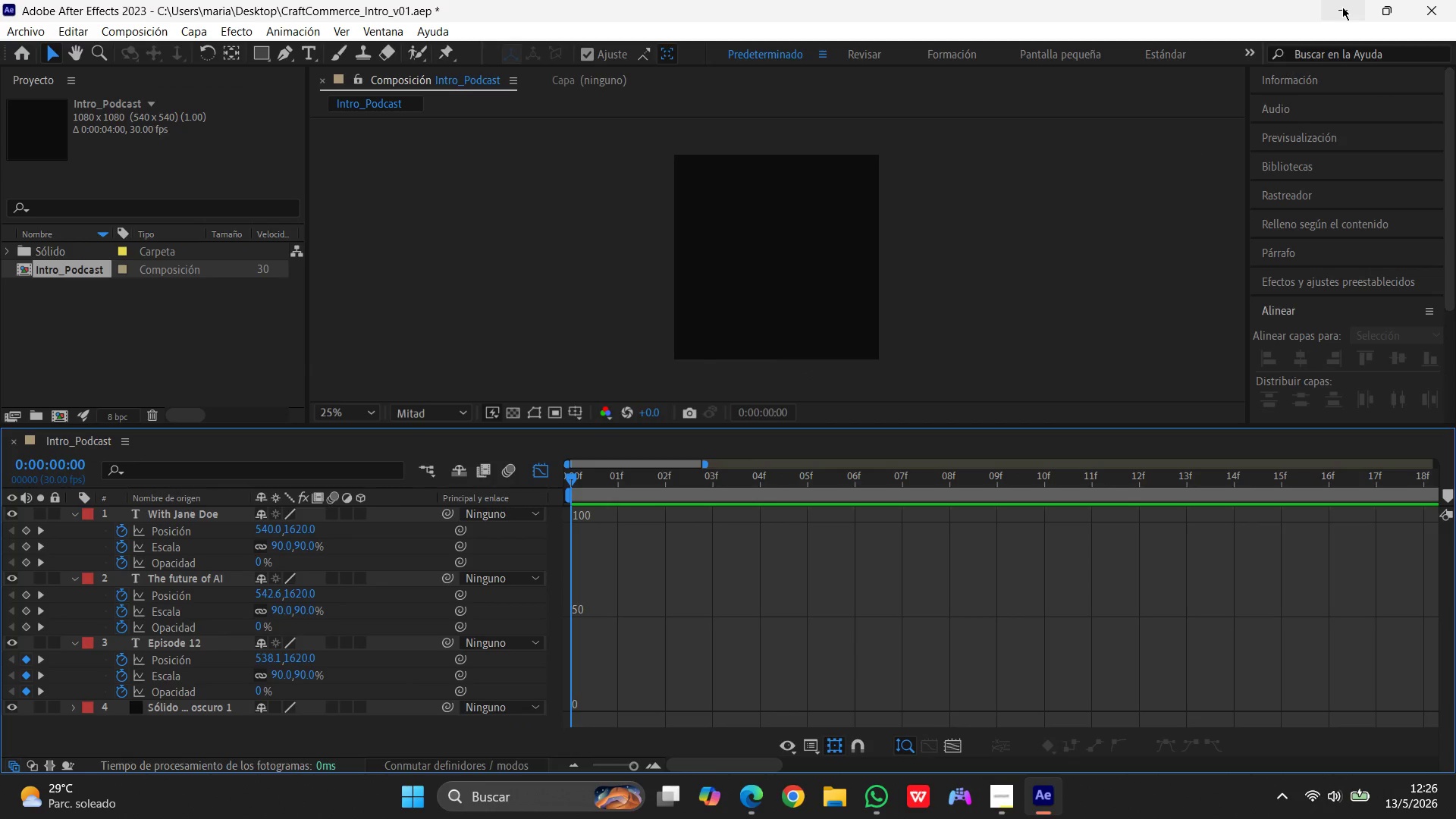 
left_click([1342, 8])
 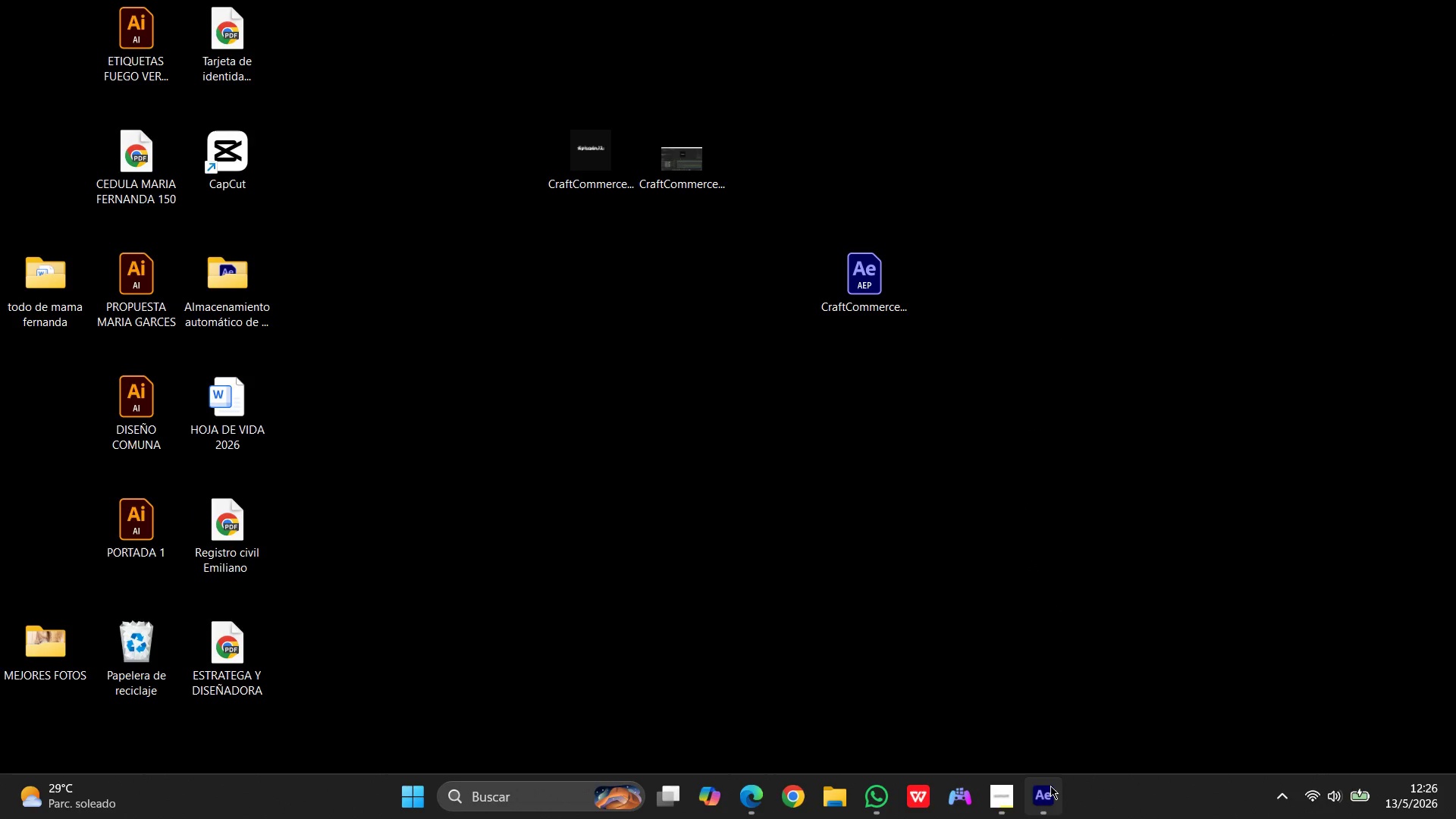 
left_click([1050, 786])
 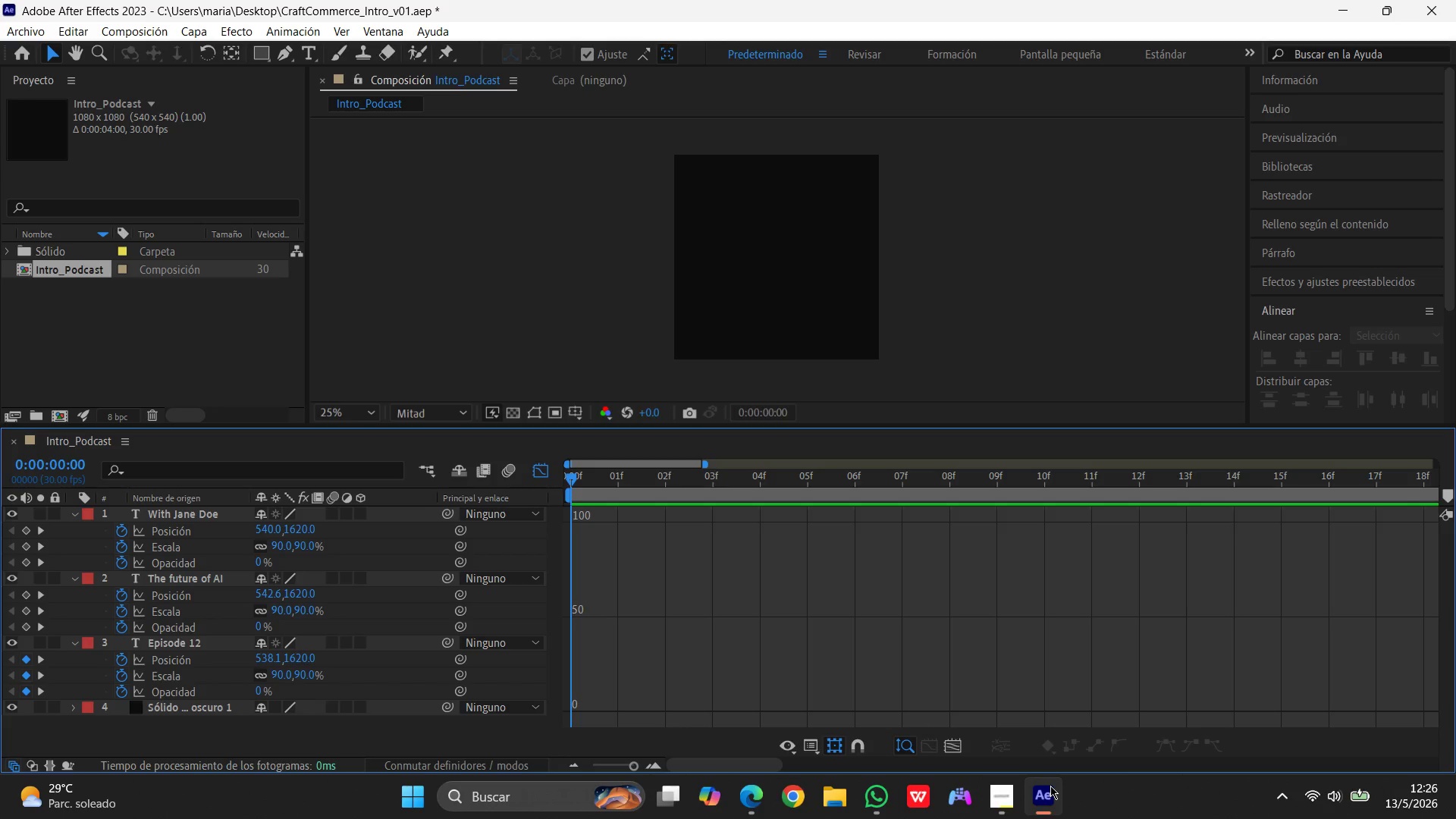 
wait(22.76)
 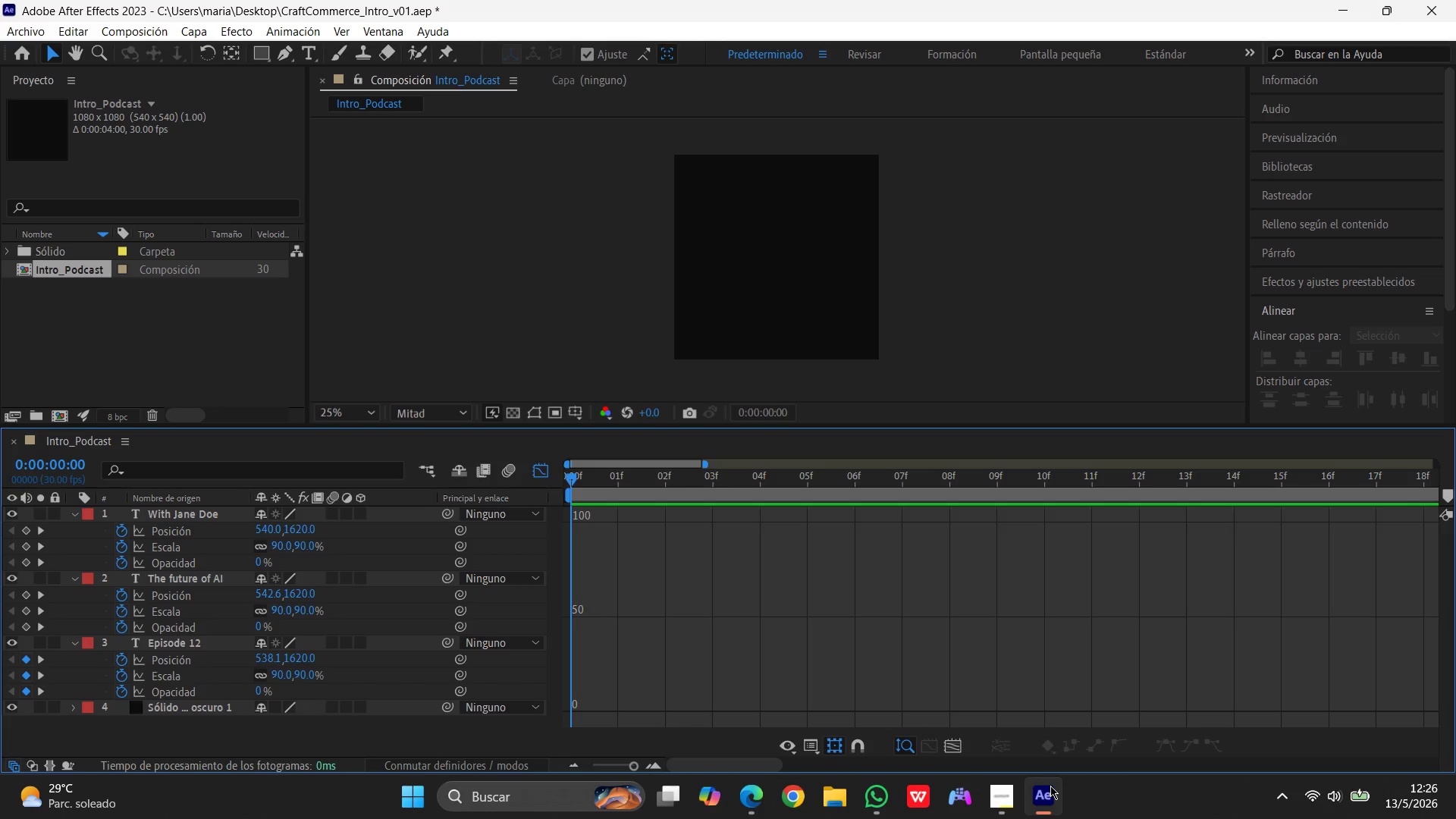 
left_click_drag(start_coordinate=[572, 472], to_coordinate=[490, 582])
 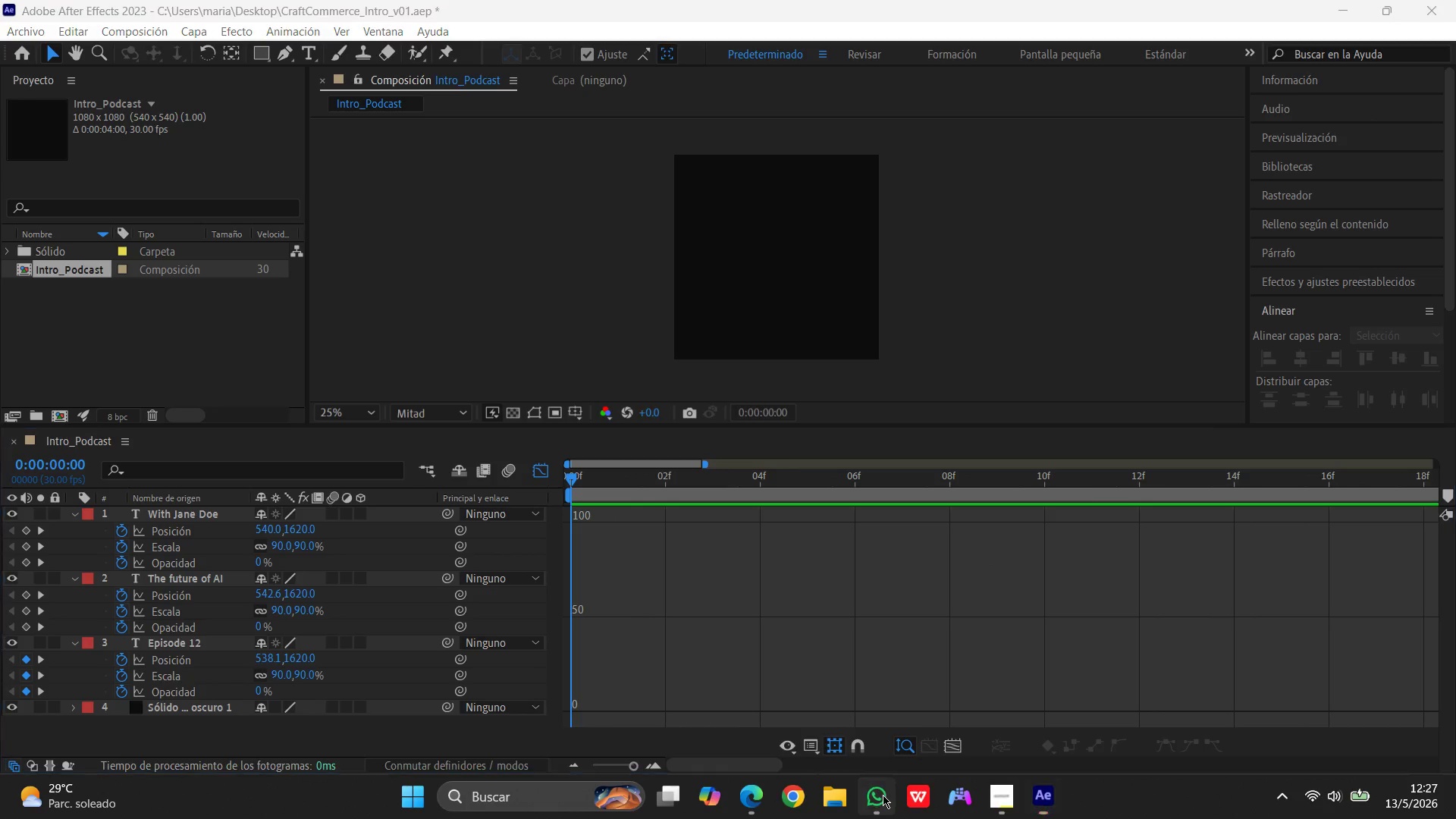 
left_click([883, 795])
 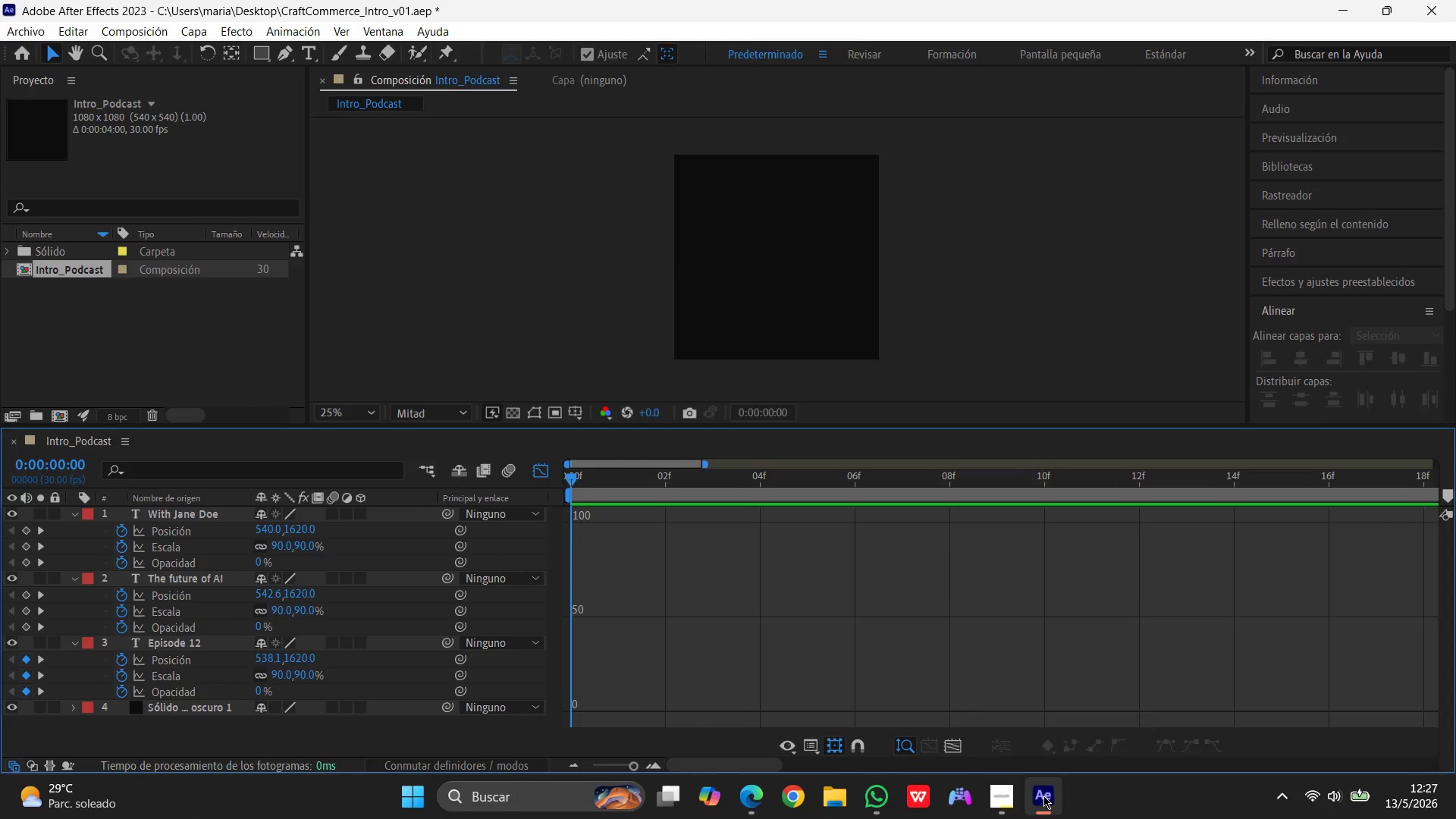 
left_click([1043, 795])
 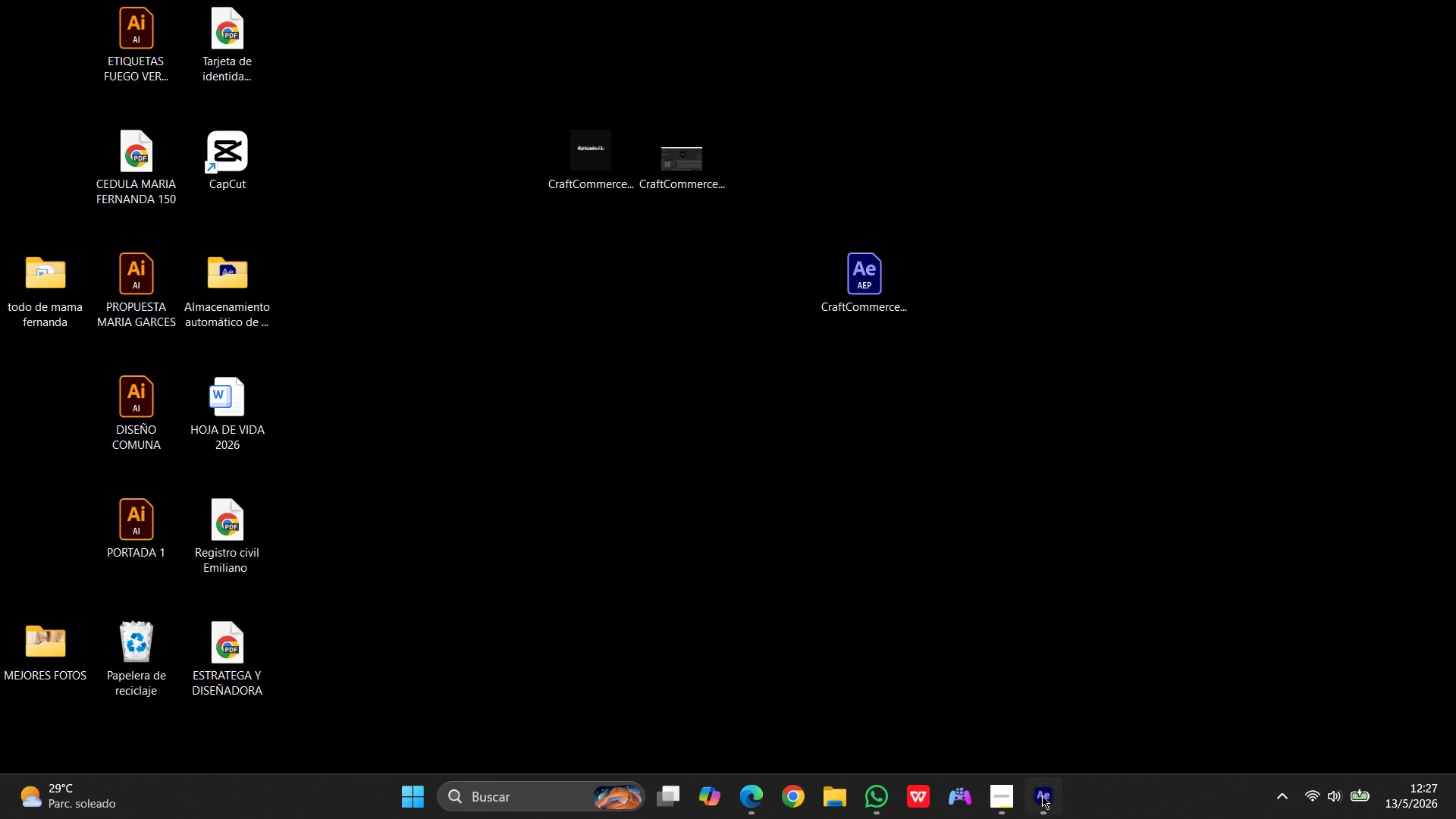 
left_click([1042, 795])
 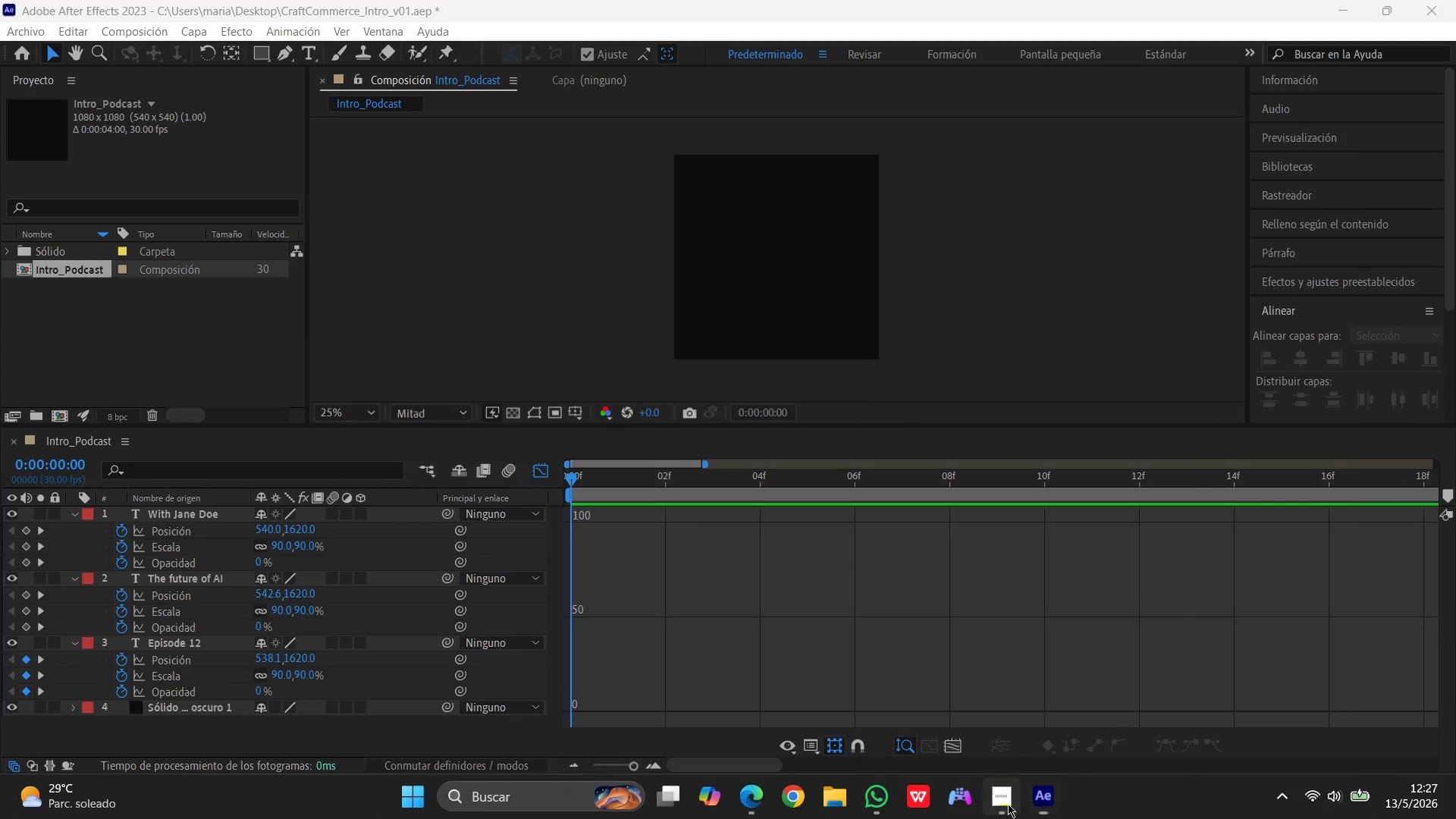 
left_click([1008, 804])